 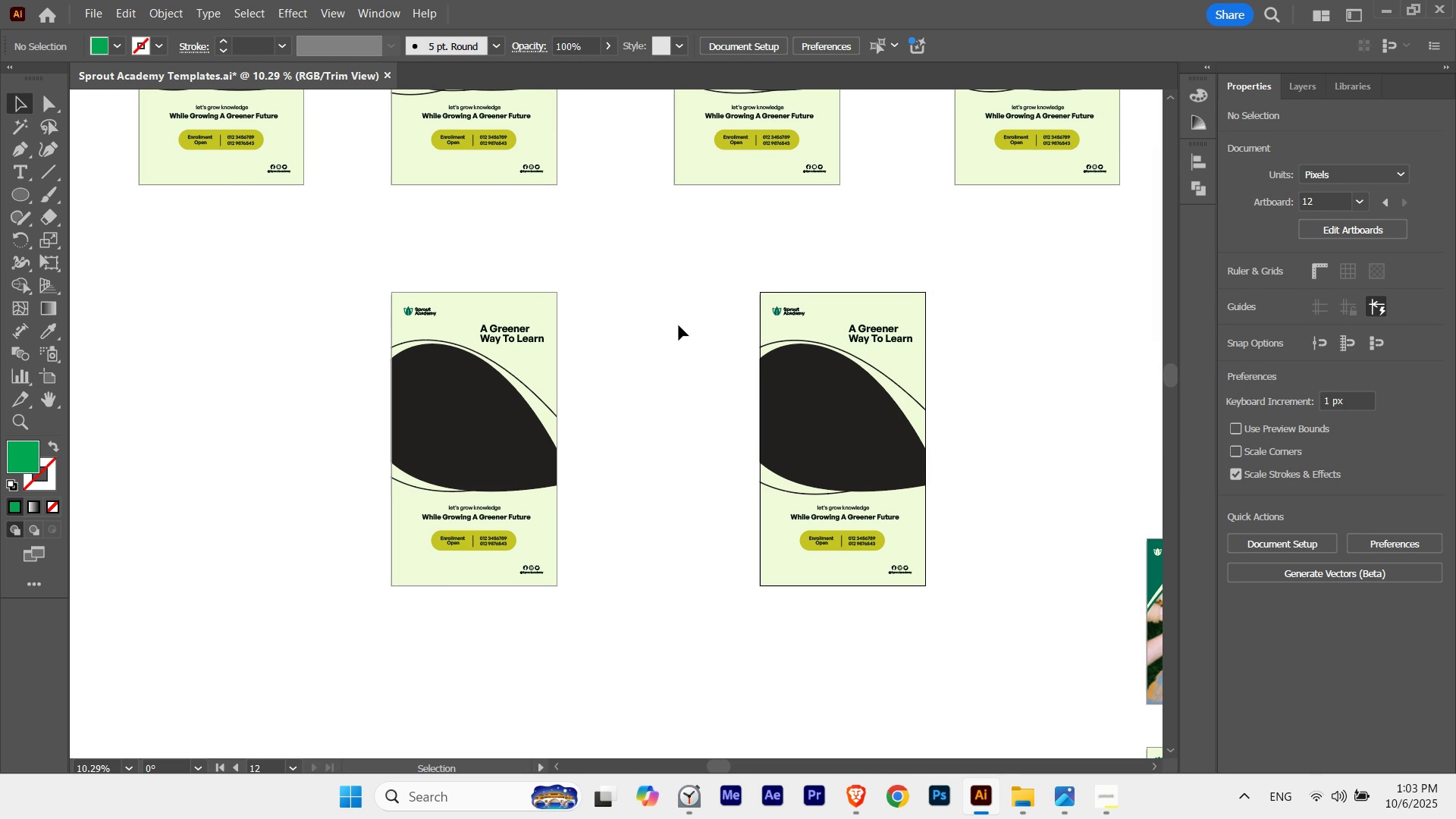 
left_click([1390, 10])
 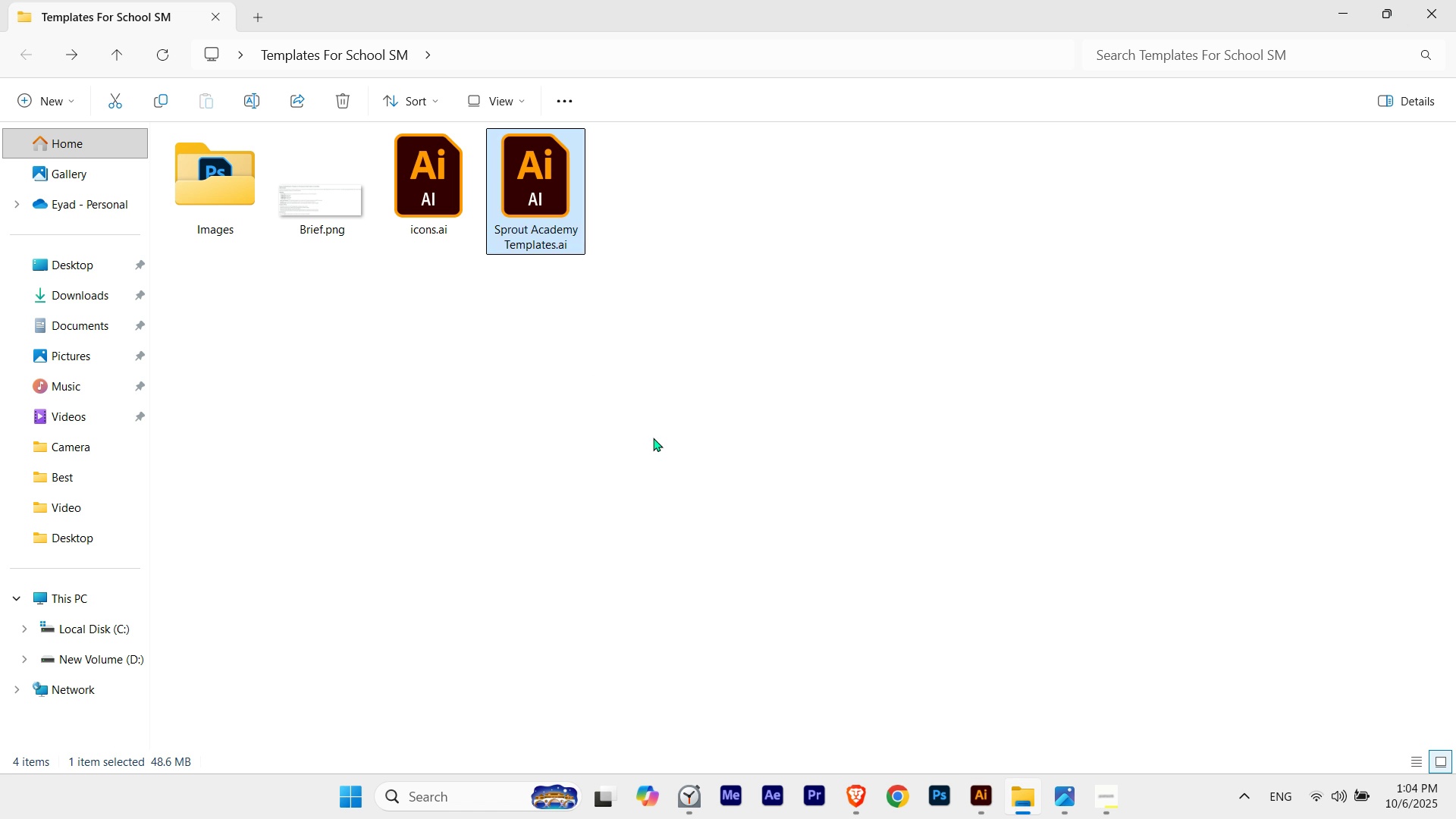 
left_click([653, 438])
 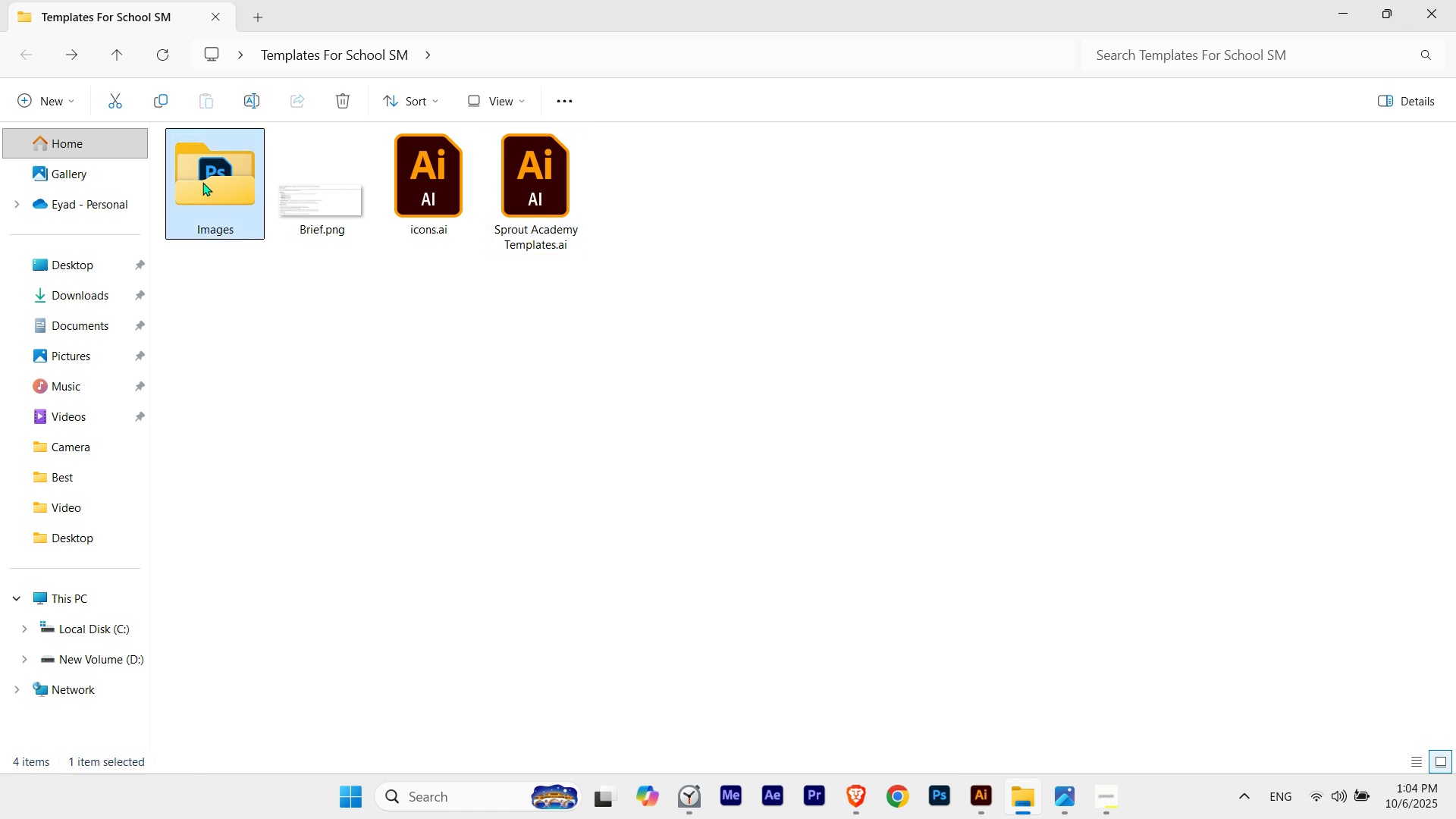 
double_click([202, 182])
 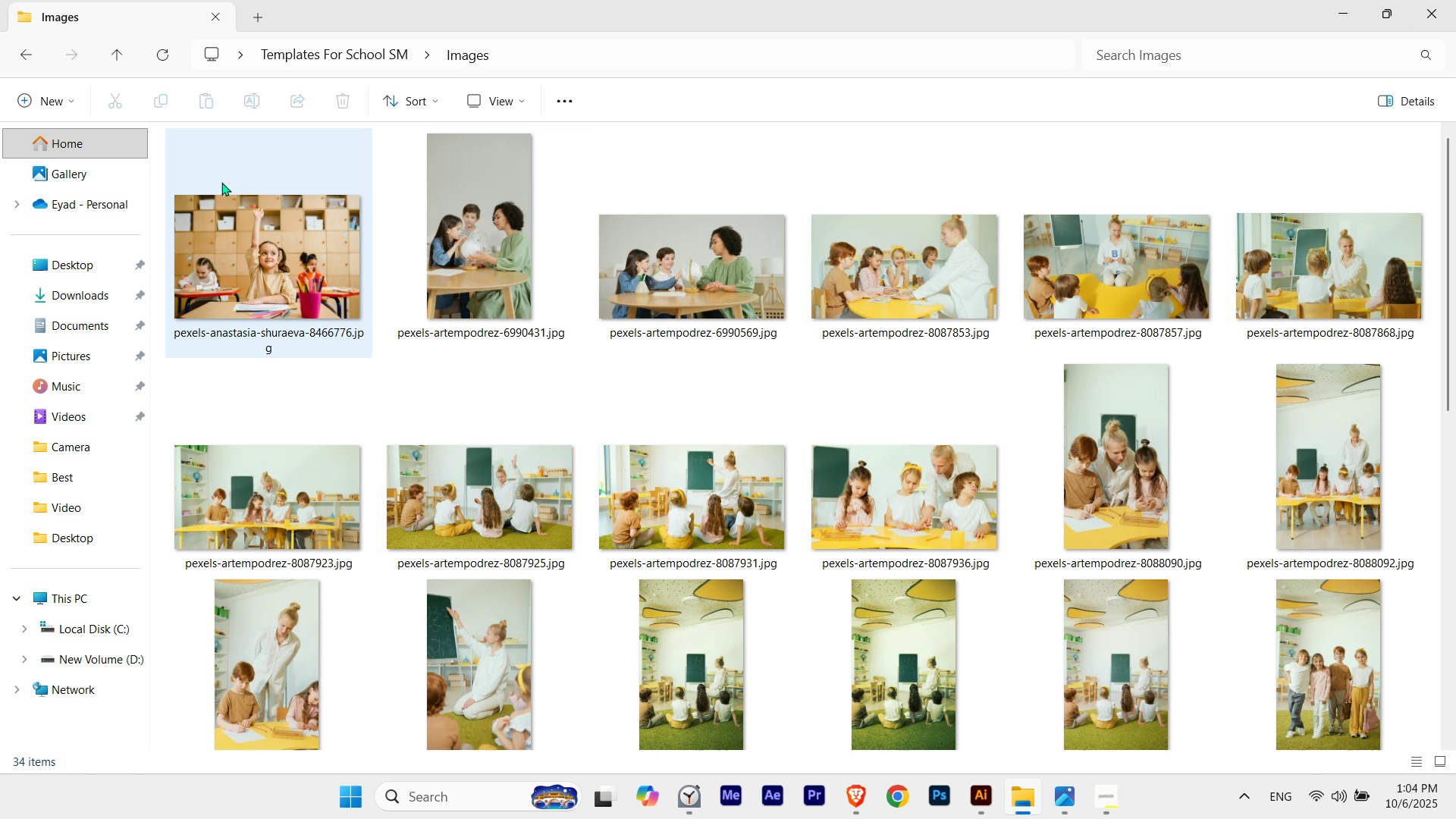 
wait(8.49)
 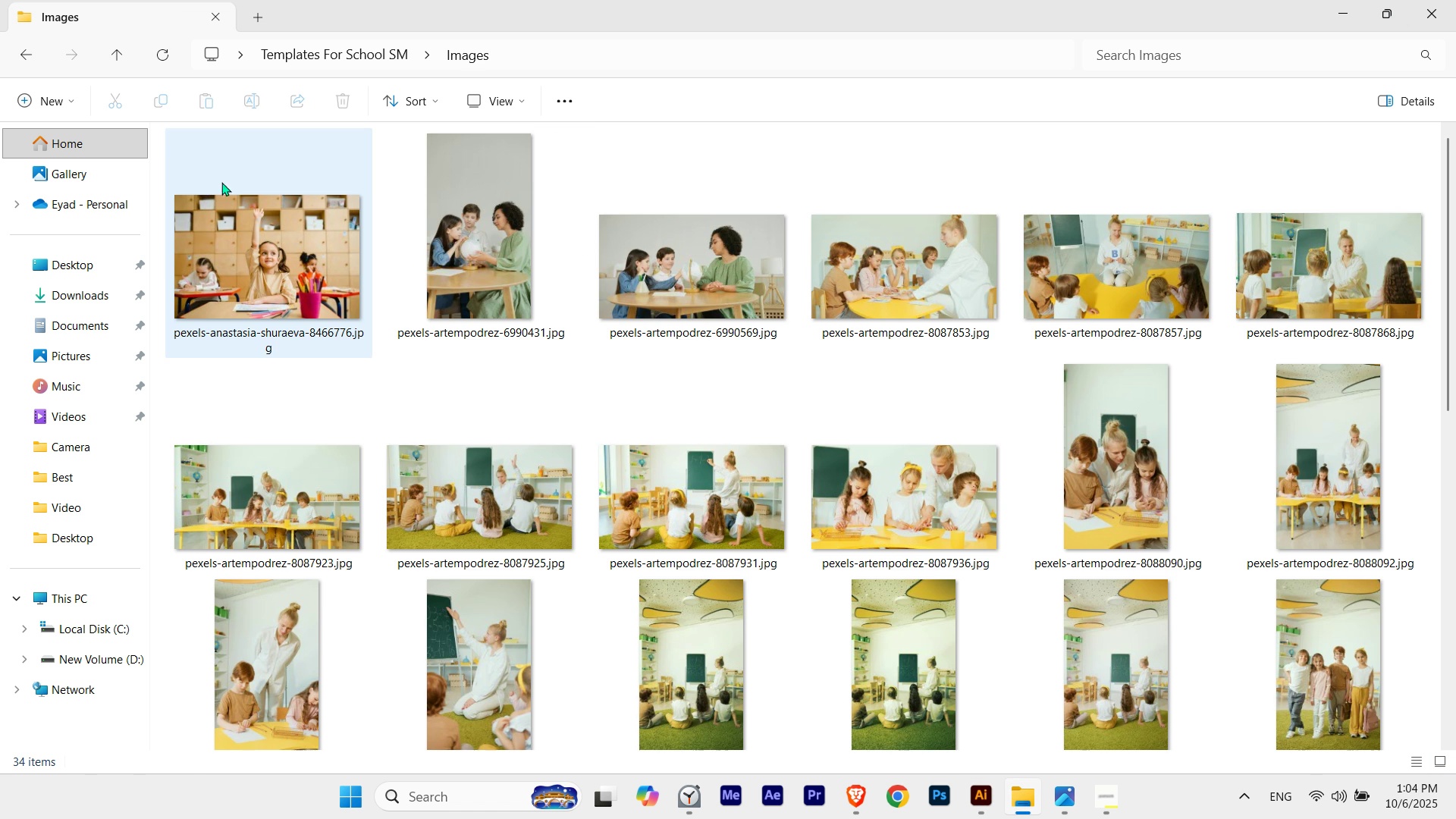 
scroll: coordinate [492, 640], scroll_direction: down, amount: 1.0
 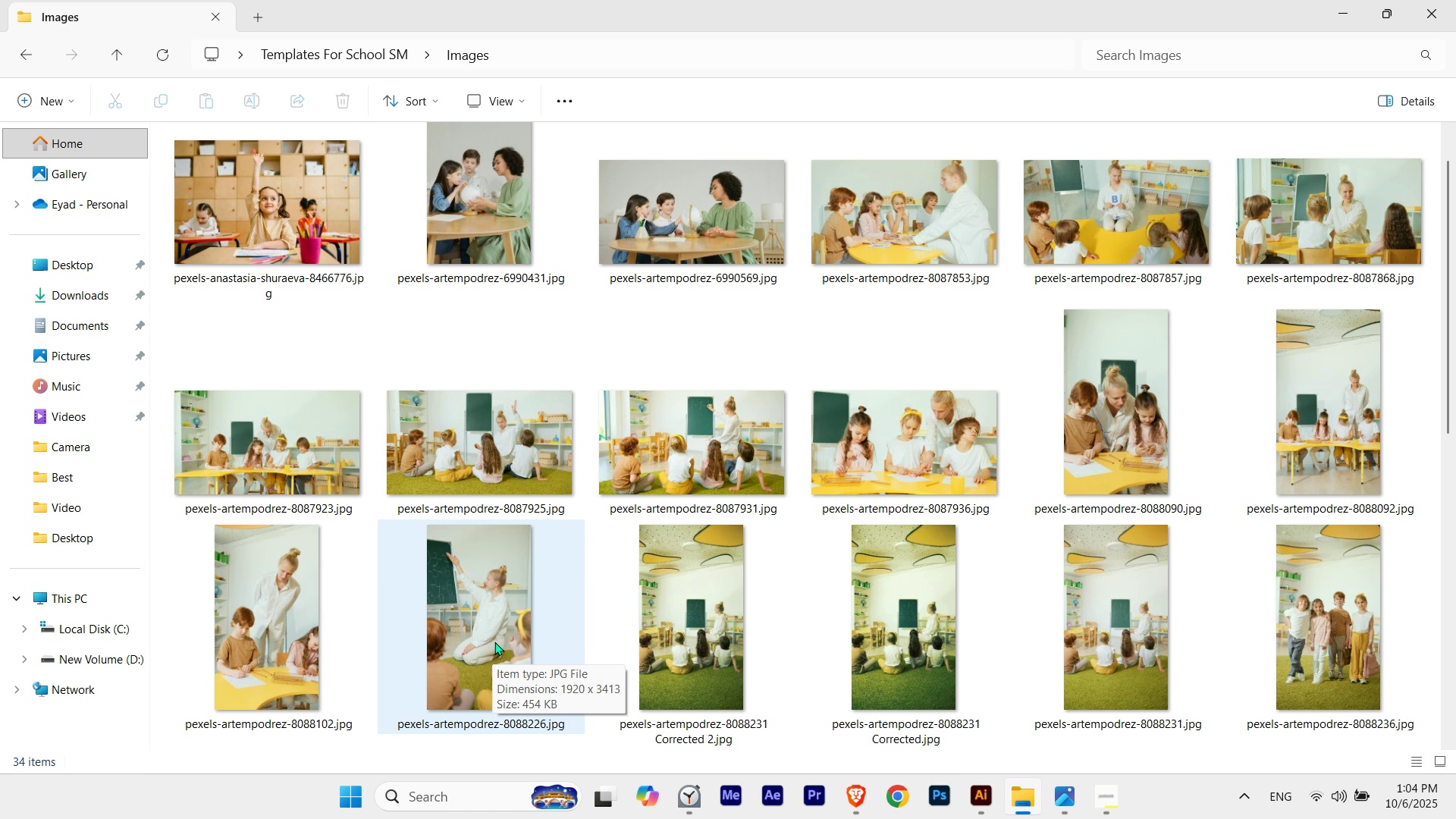 
wait(9.31)
 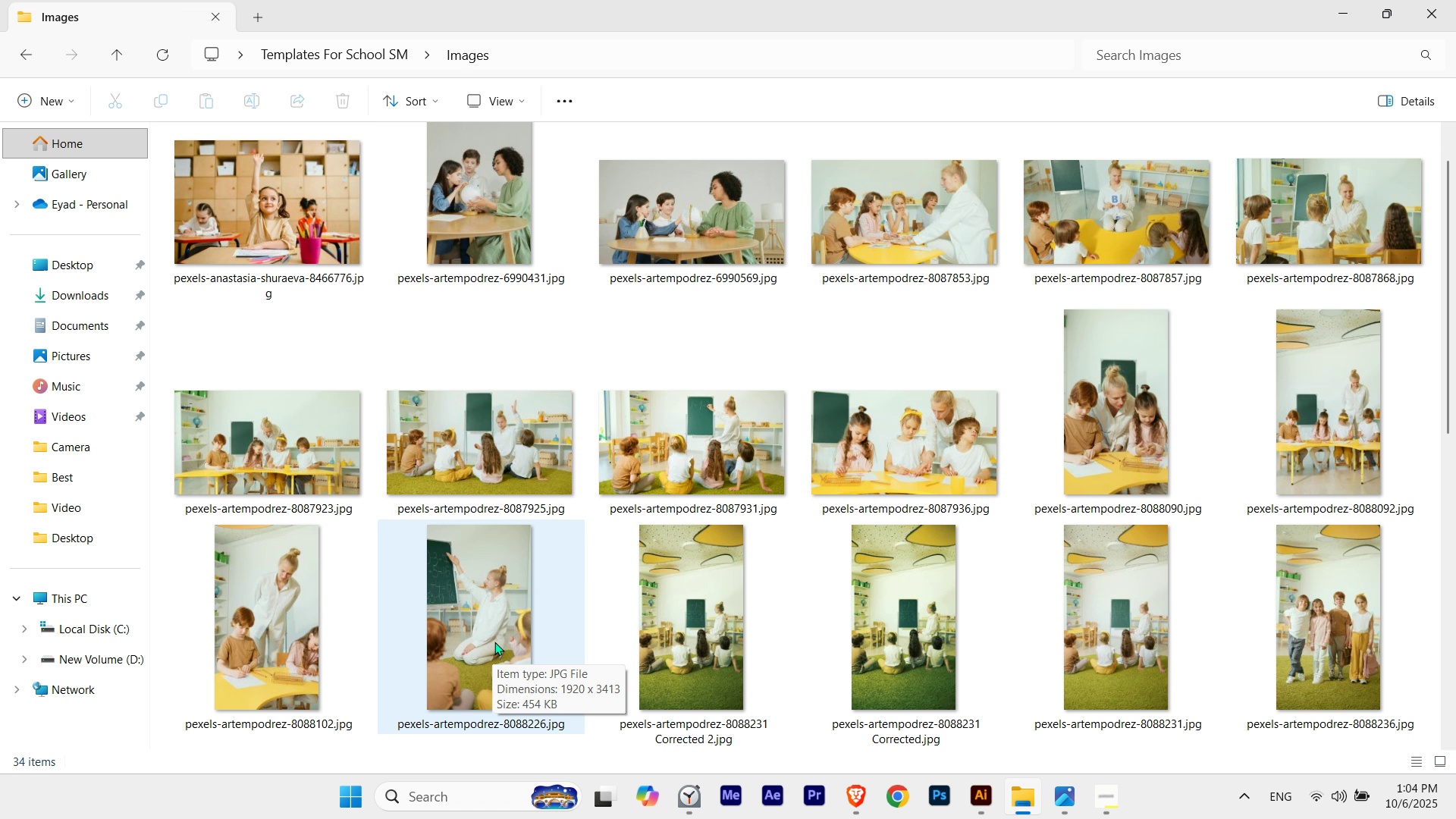 
scroll: coordinate [494, 642], scroll_direction: down, amount: 1.0
 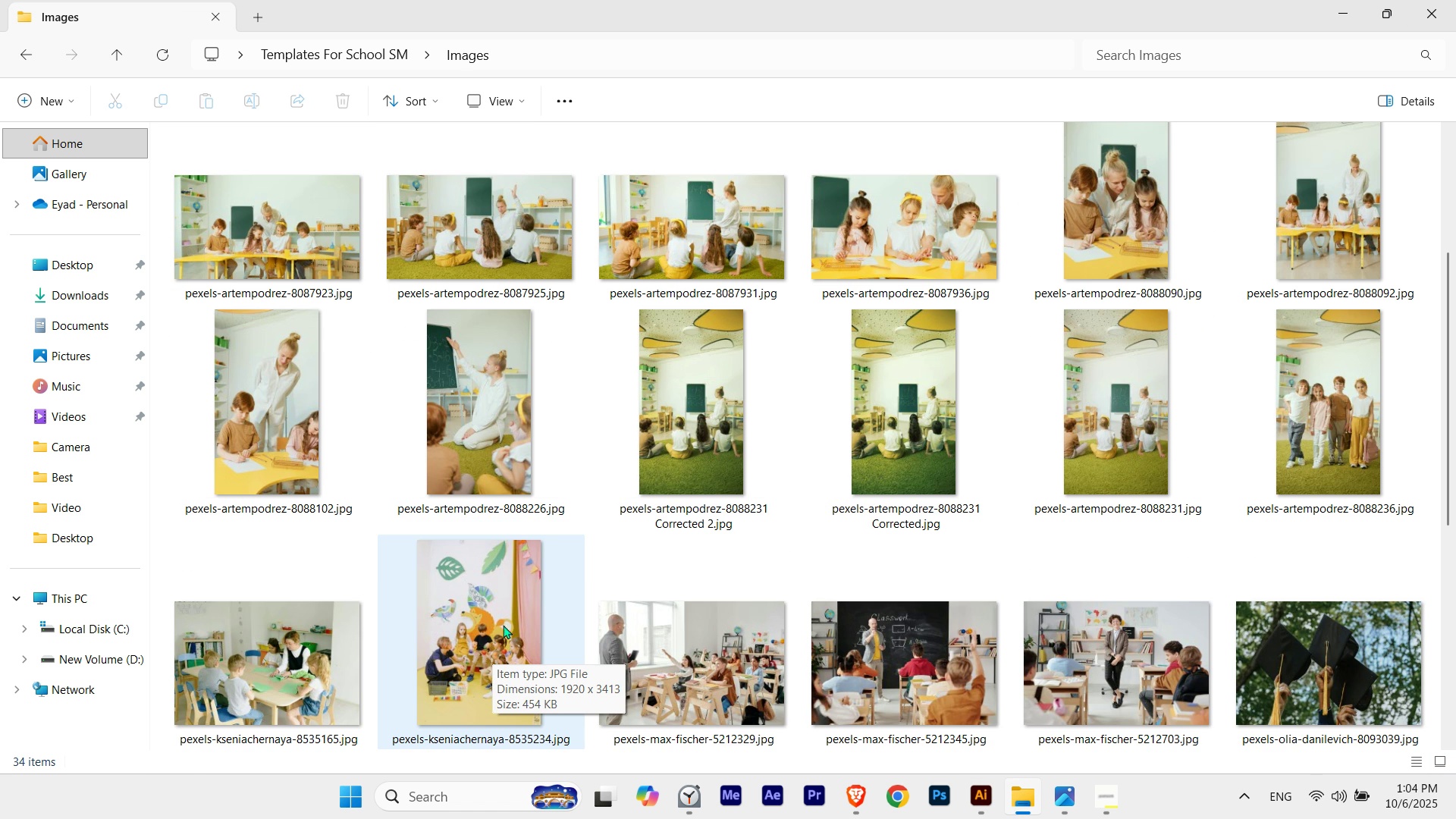 
left_click([281, 262])
 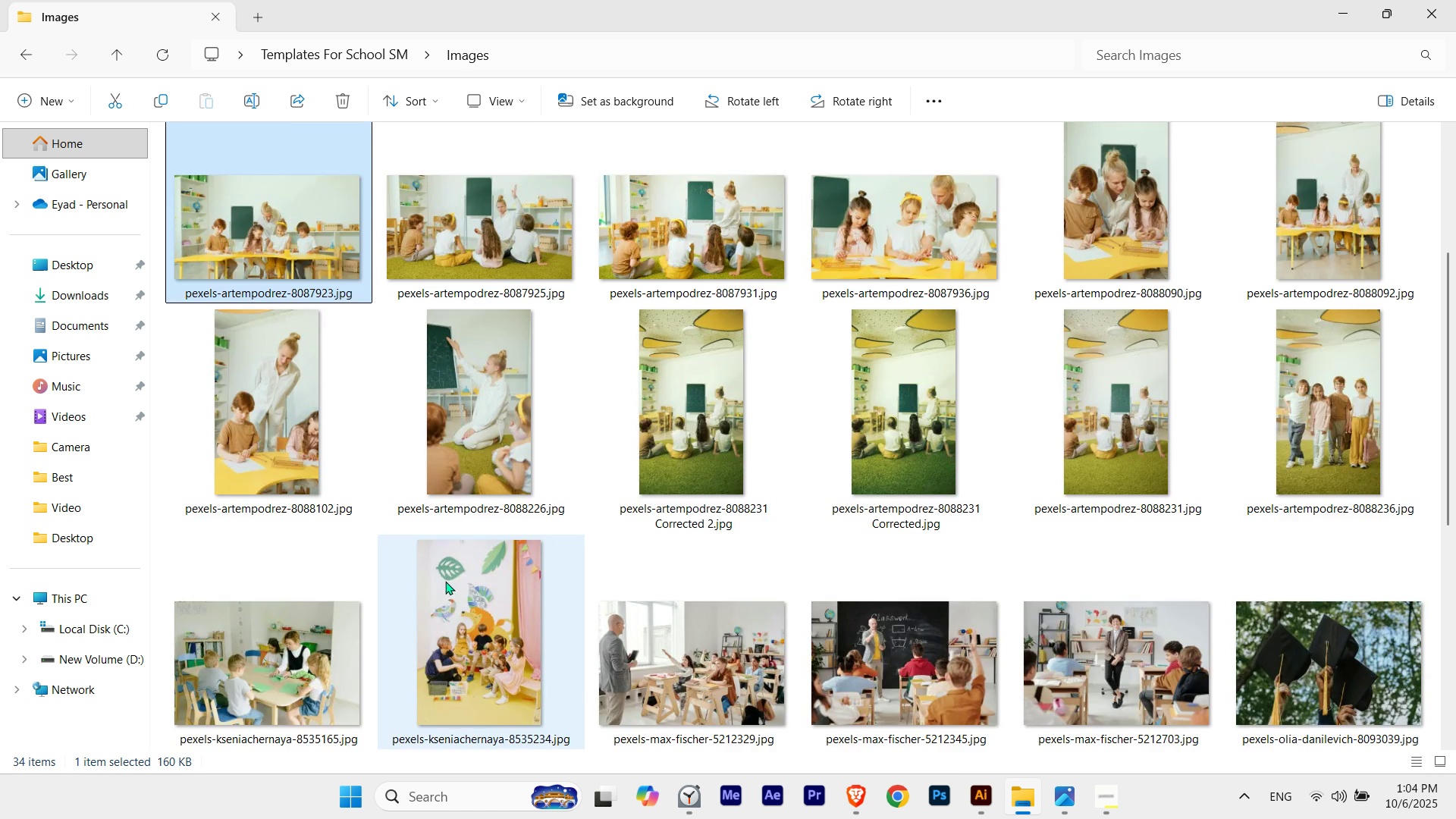 
scroll: coordinate [445, 581], scroll_direction: down, amount: 1.0